 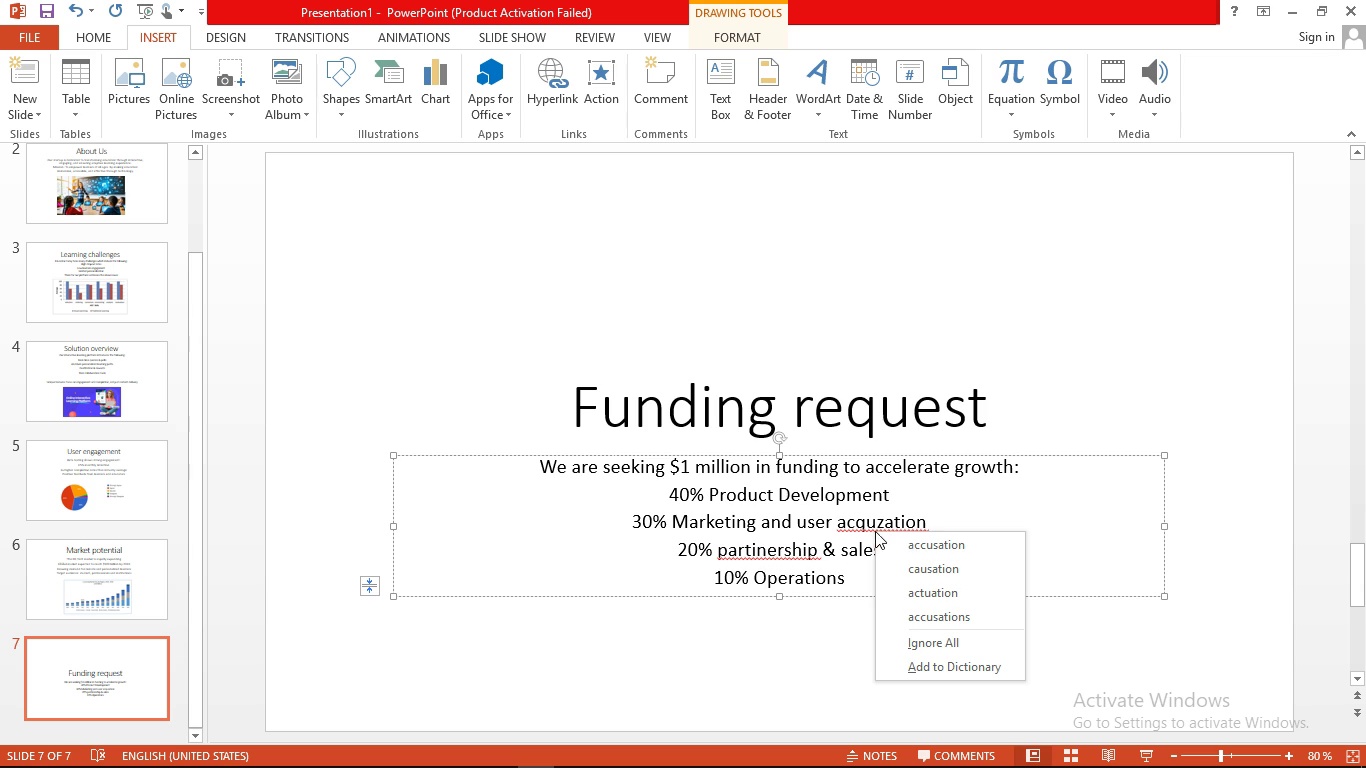 
mouse_move([870, 546])
 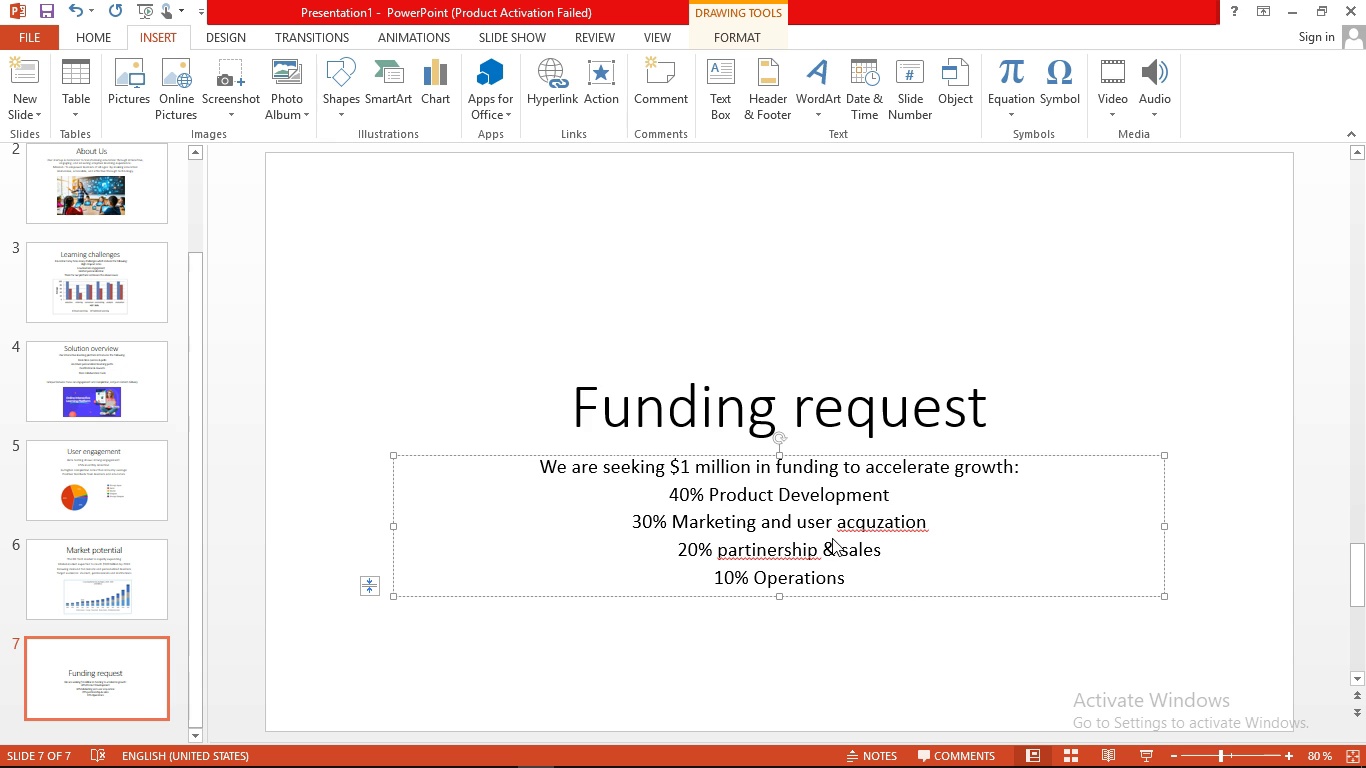 
left_click([832, 538])
 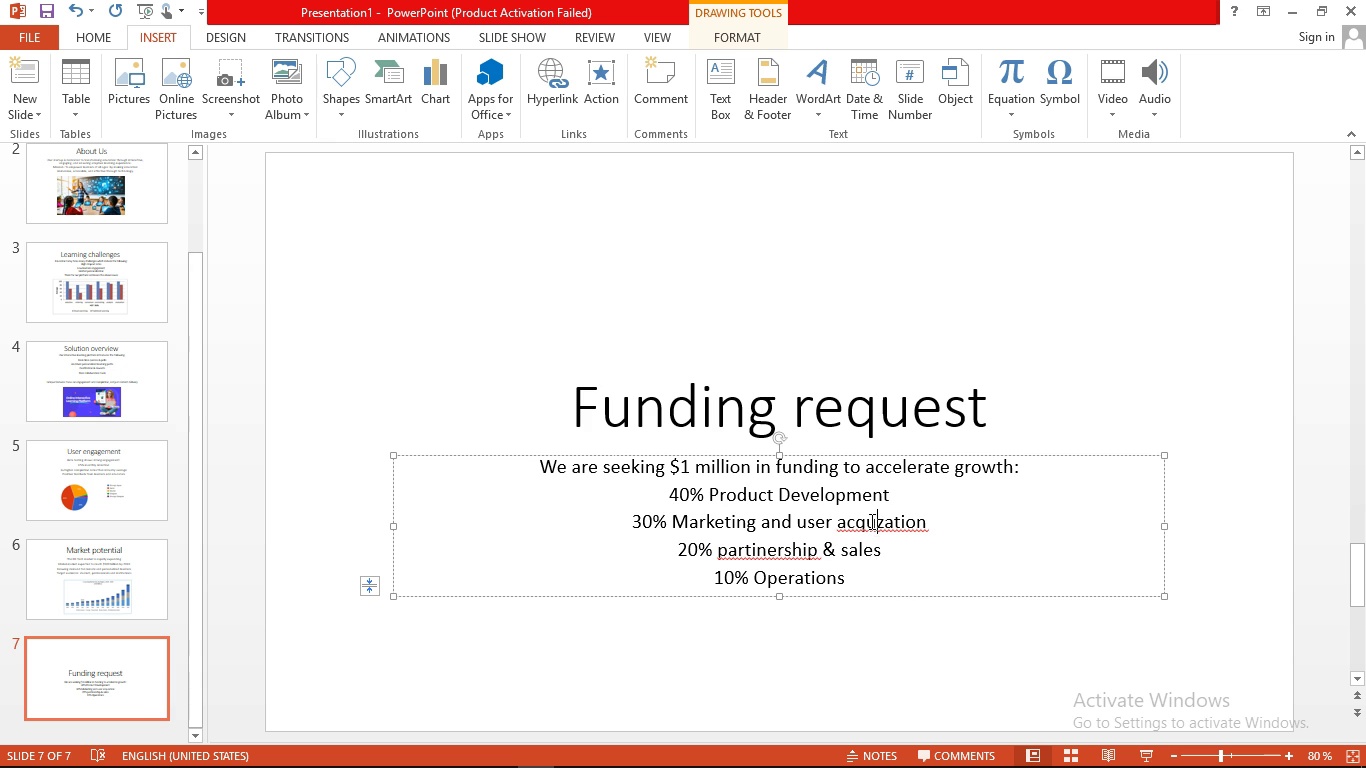 
wait(8.14)
 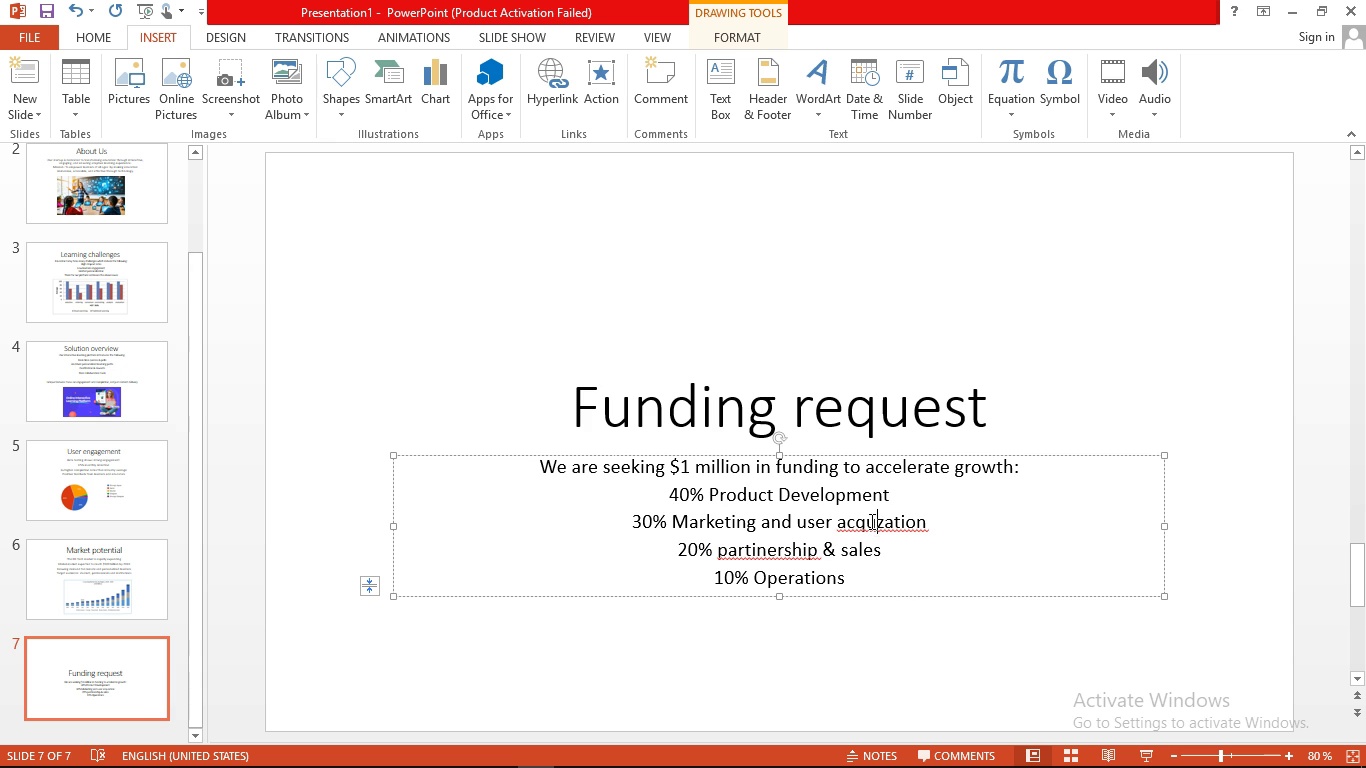 
key(I)
 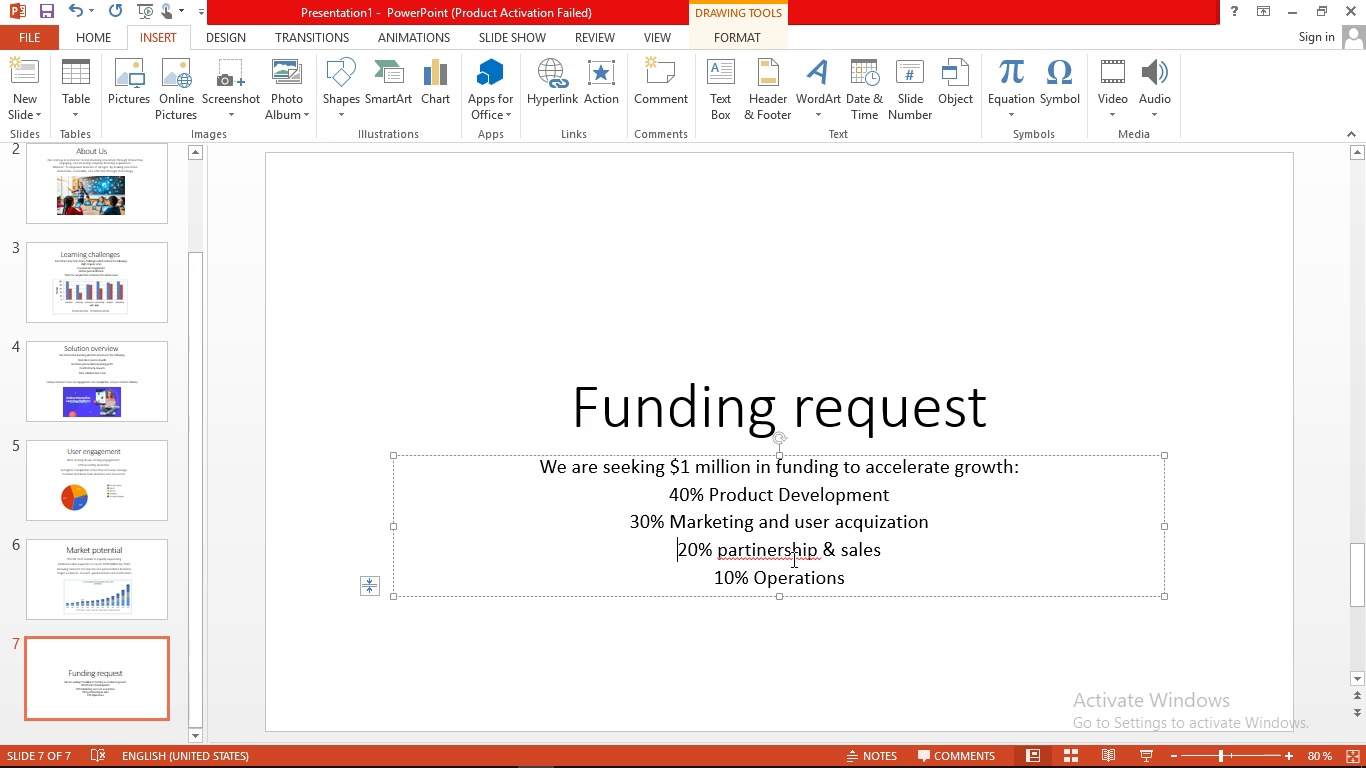 
left_click([773, 551])
 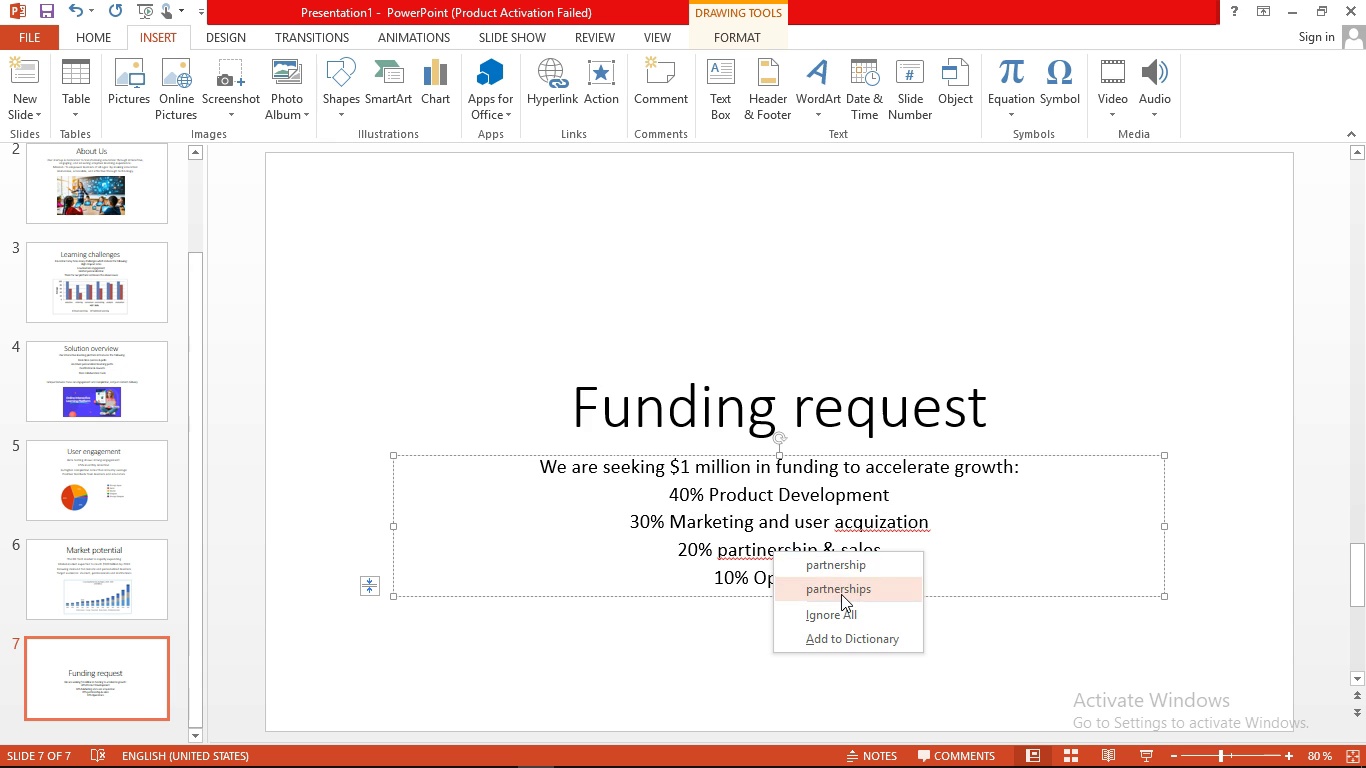 
left_click([842, 569])
 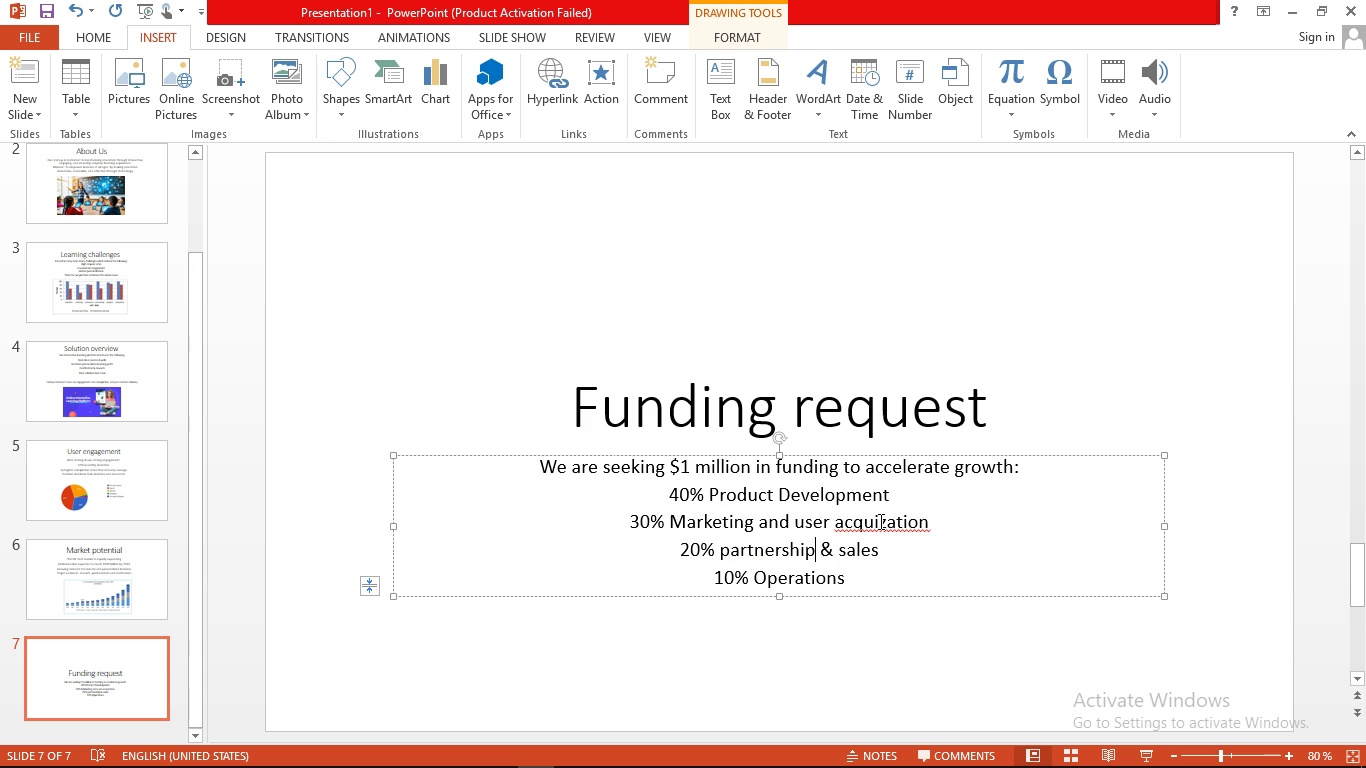 
right_click([879, 521])
 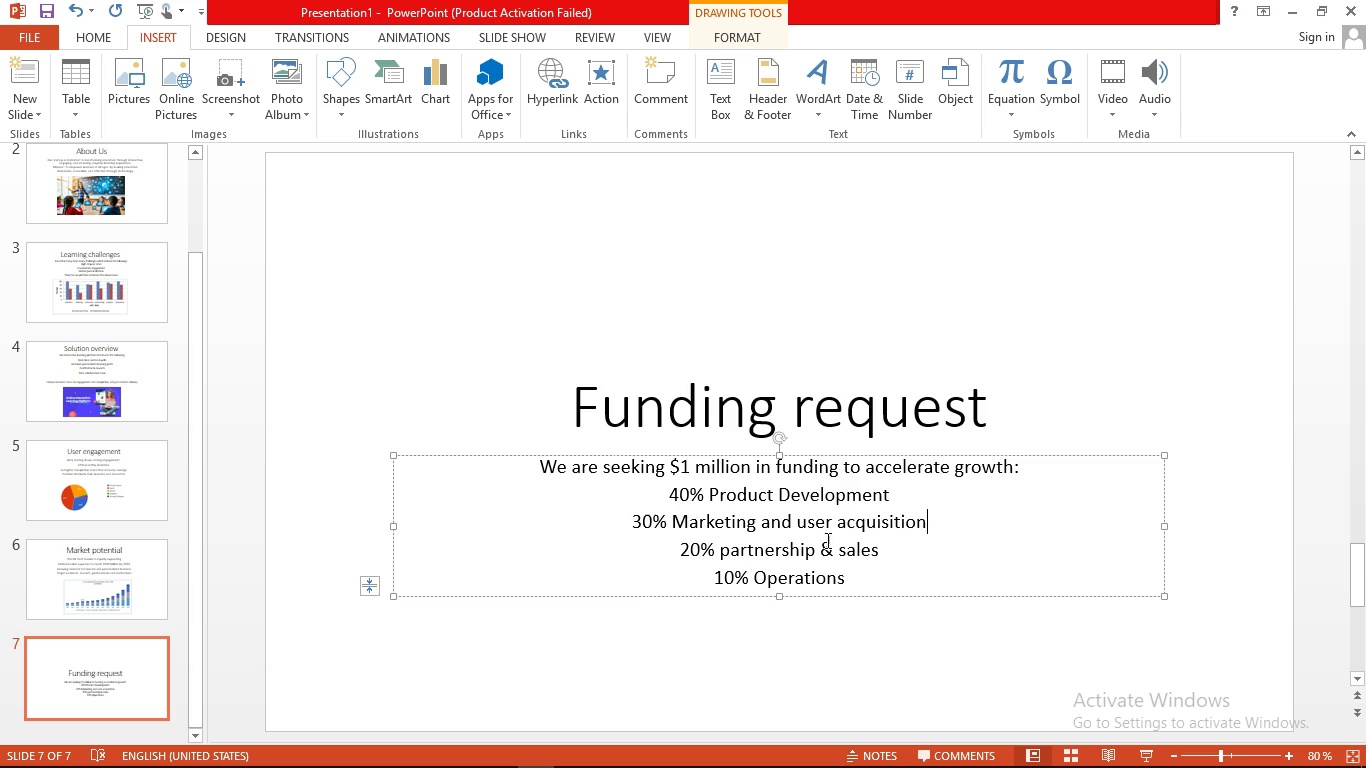 
left_click([775, 566])
 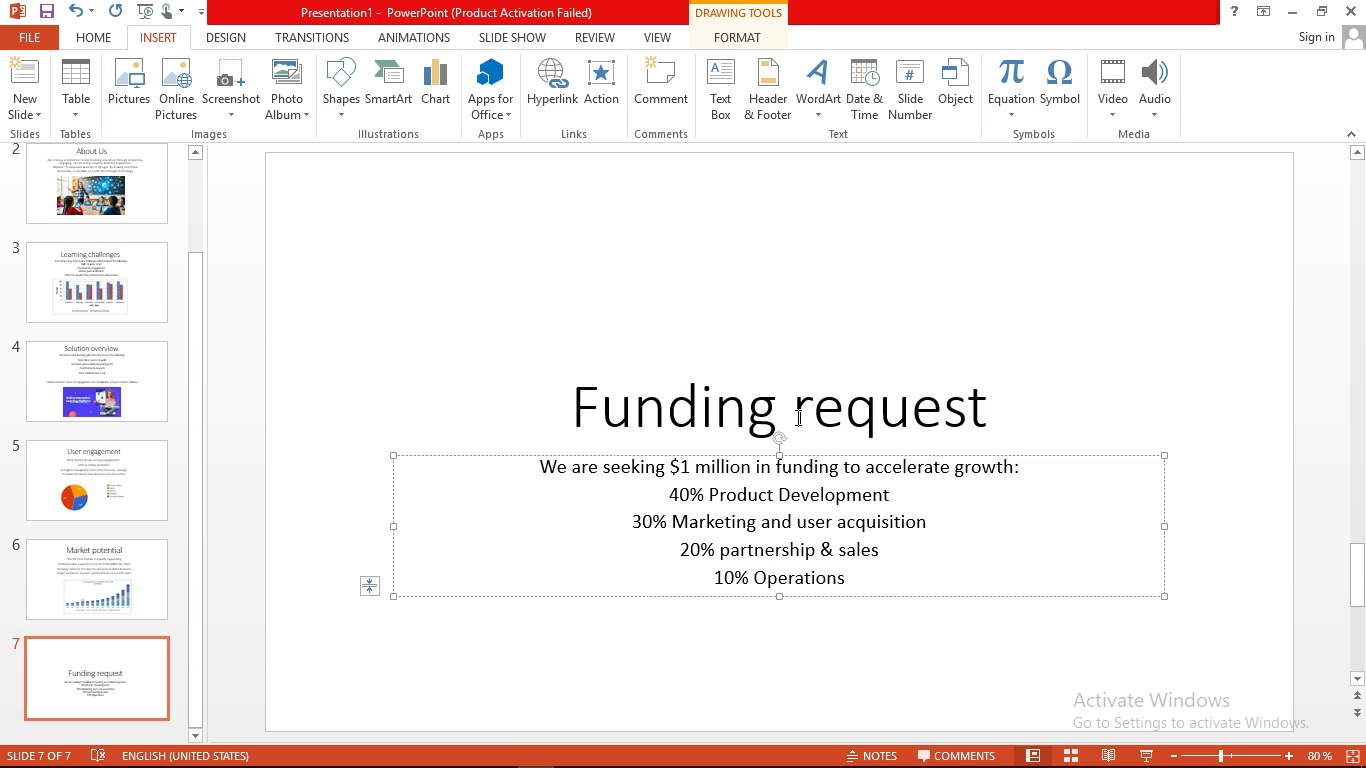 
left_click([796, 416])